 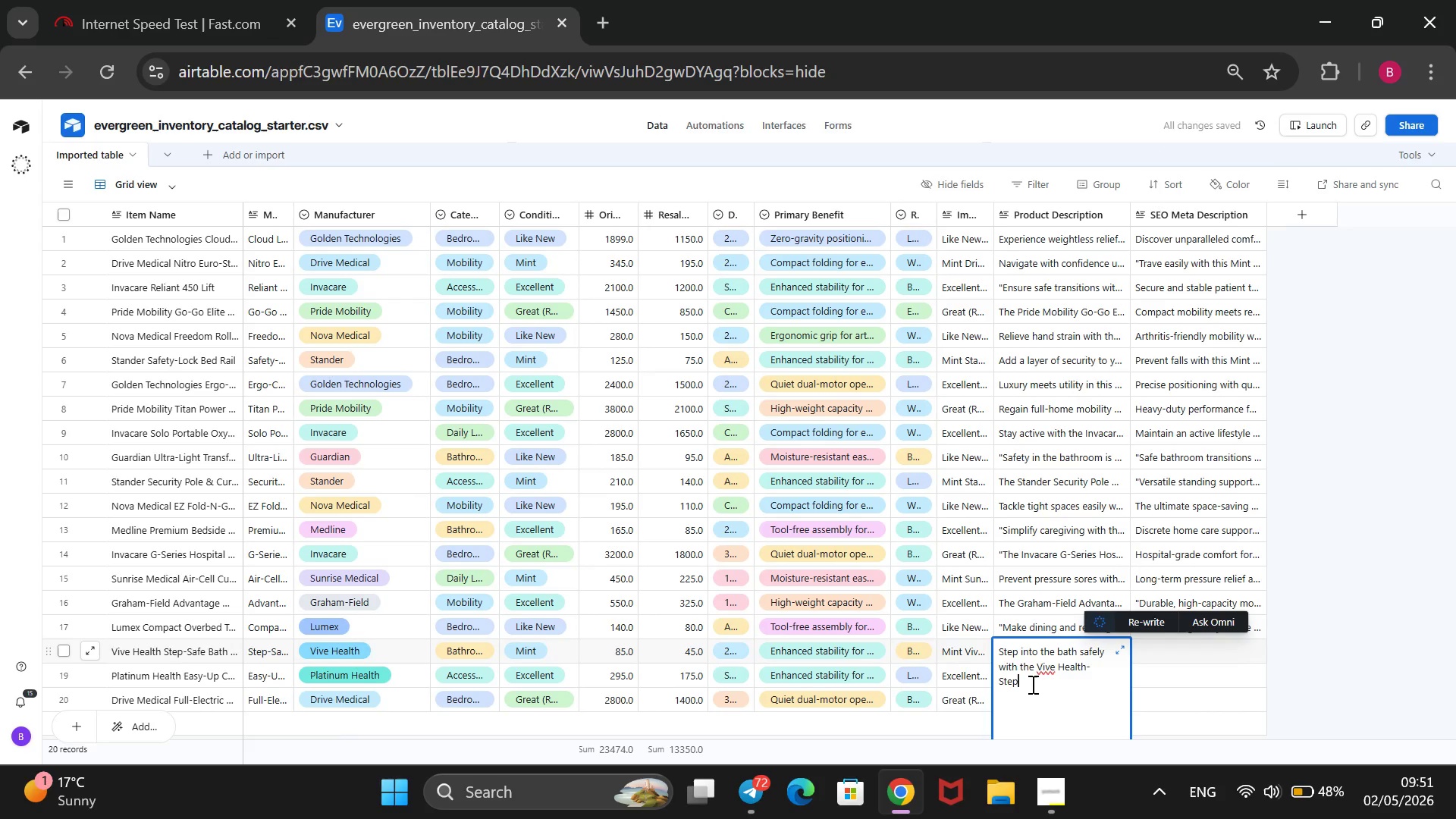 
type(-safe Bar)
key(Backspace)
type(th Step. This Mint slip-resista)
 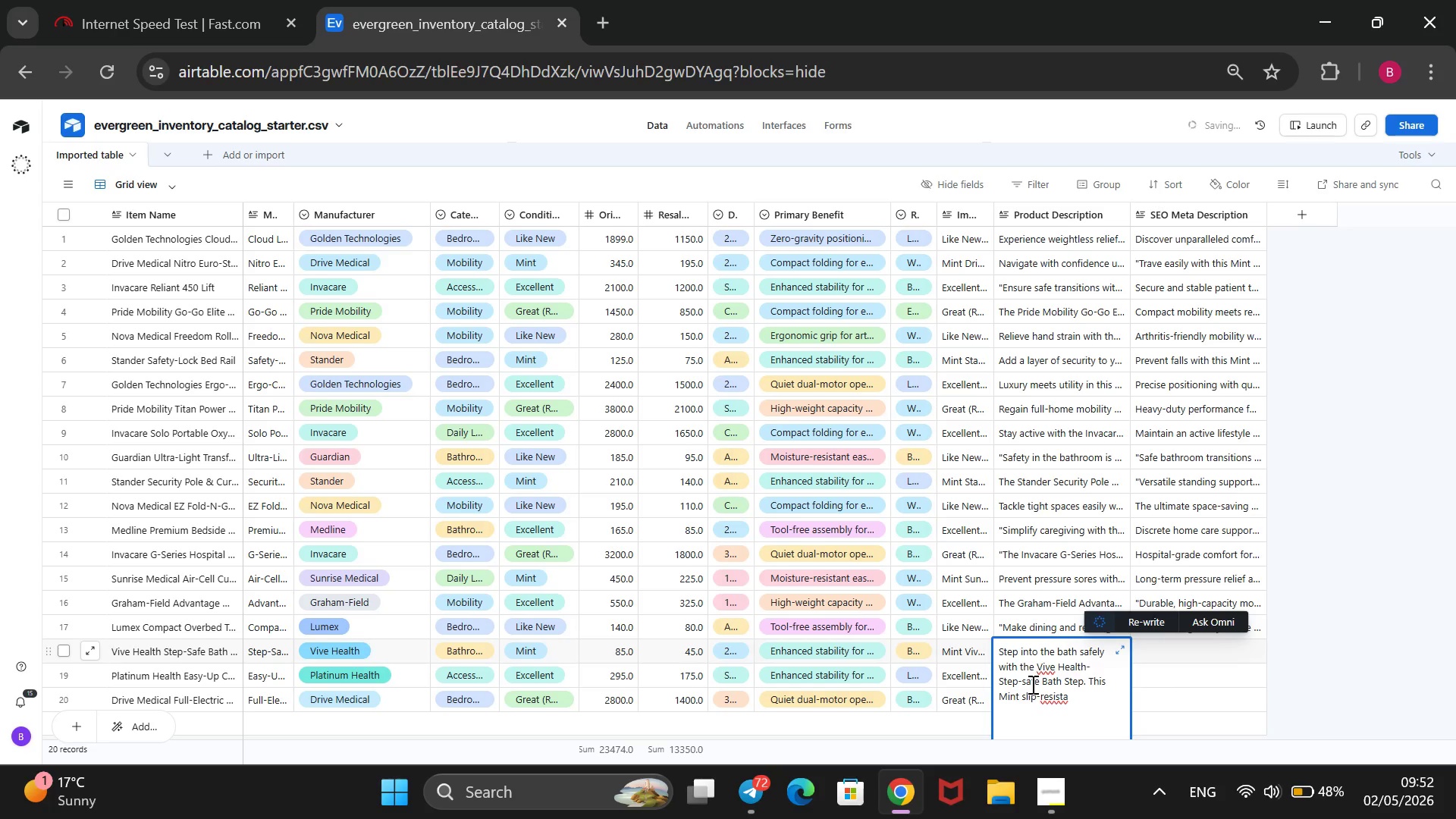 
type(nt)
 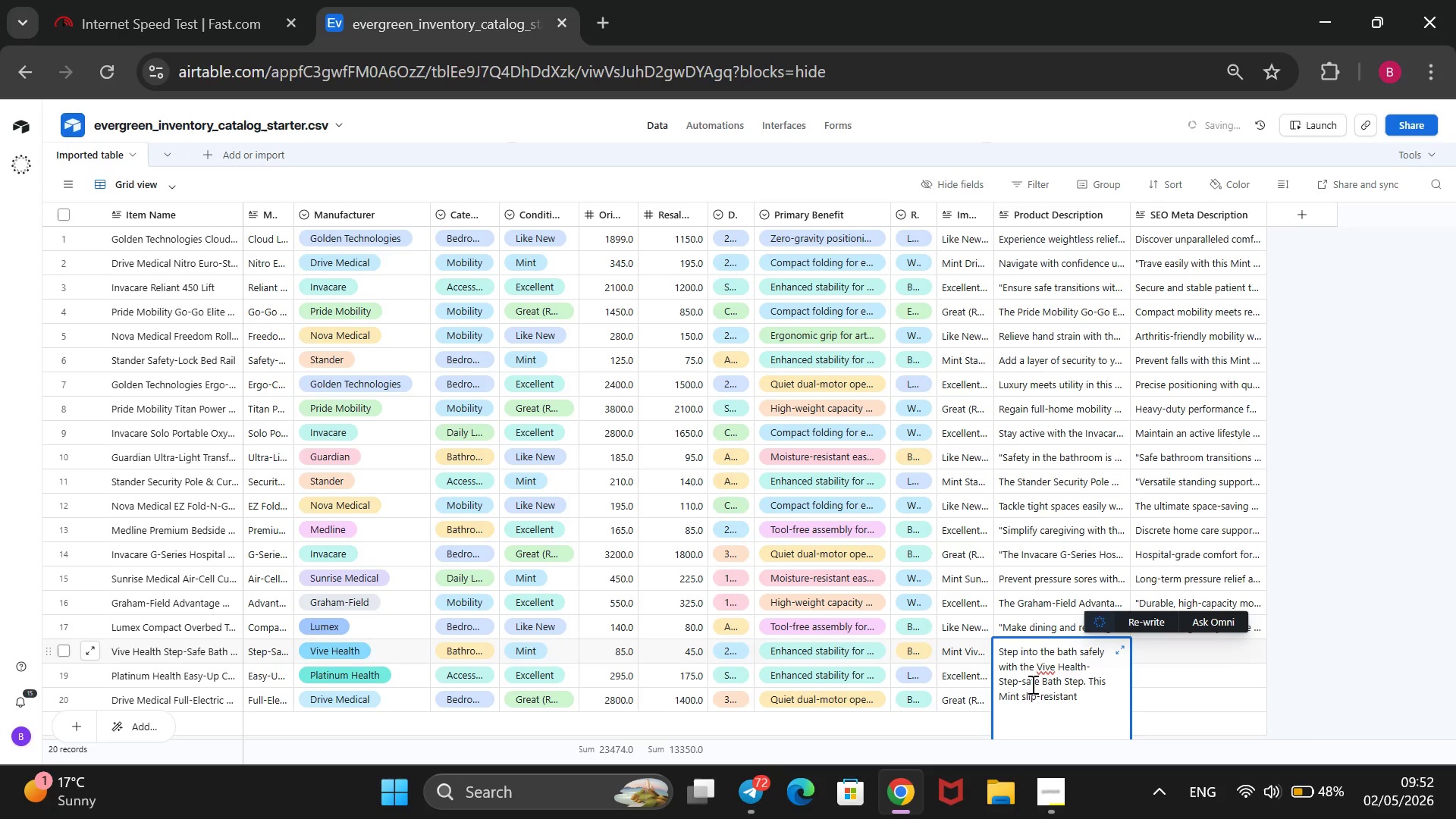 
wait(7.88)
 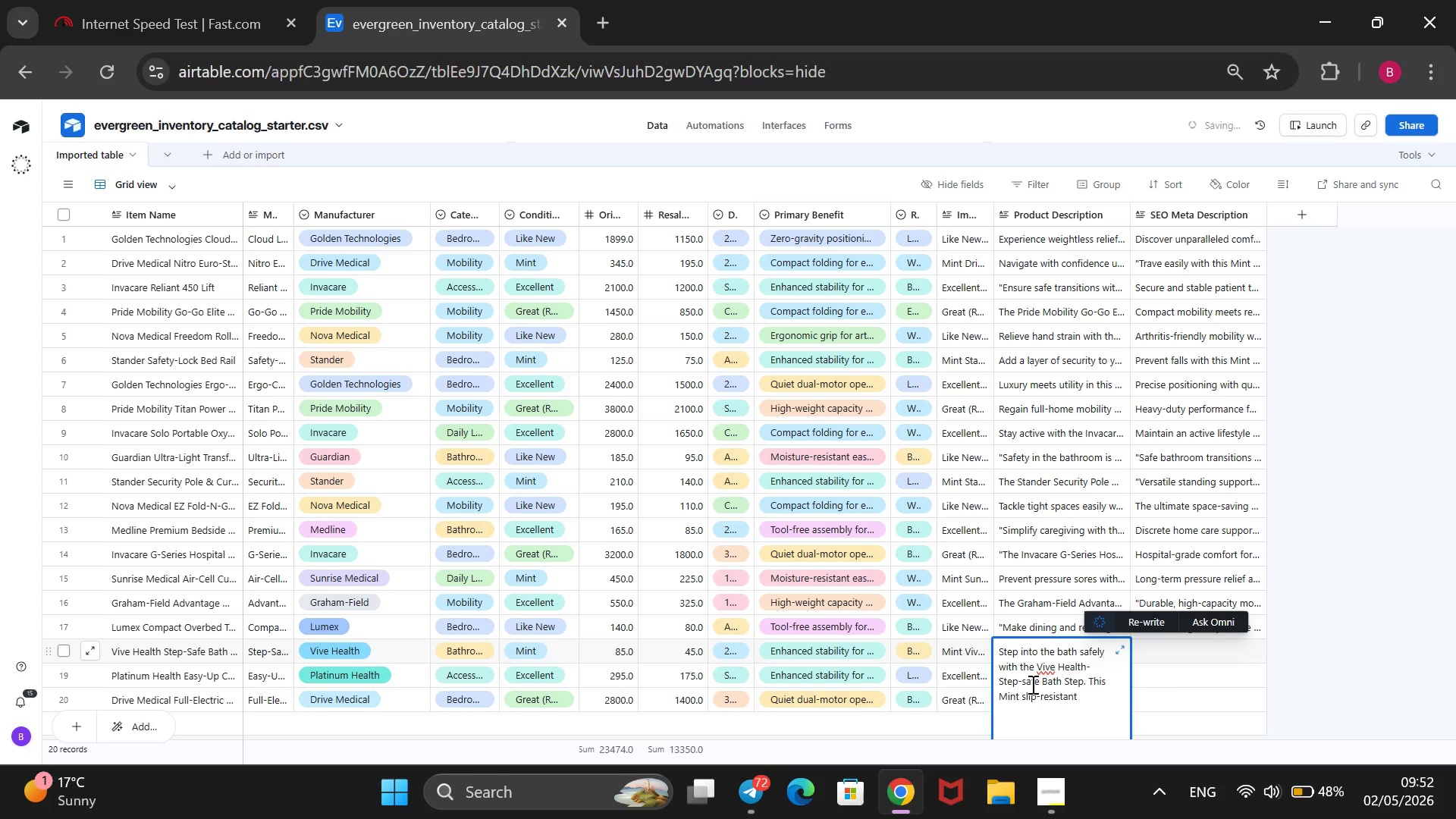 
type( step provides a stable platform to pree)
key(Backspace)
type(vent falls.)
 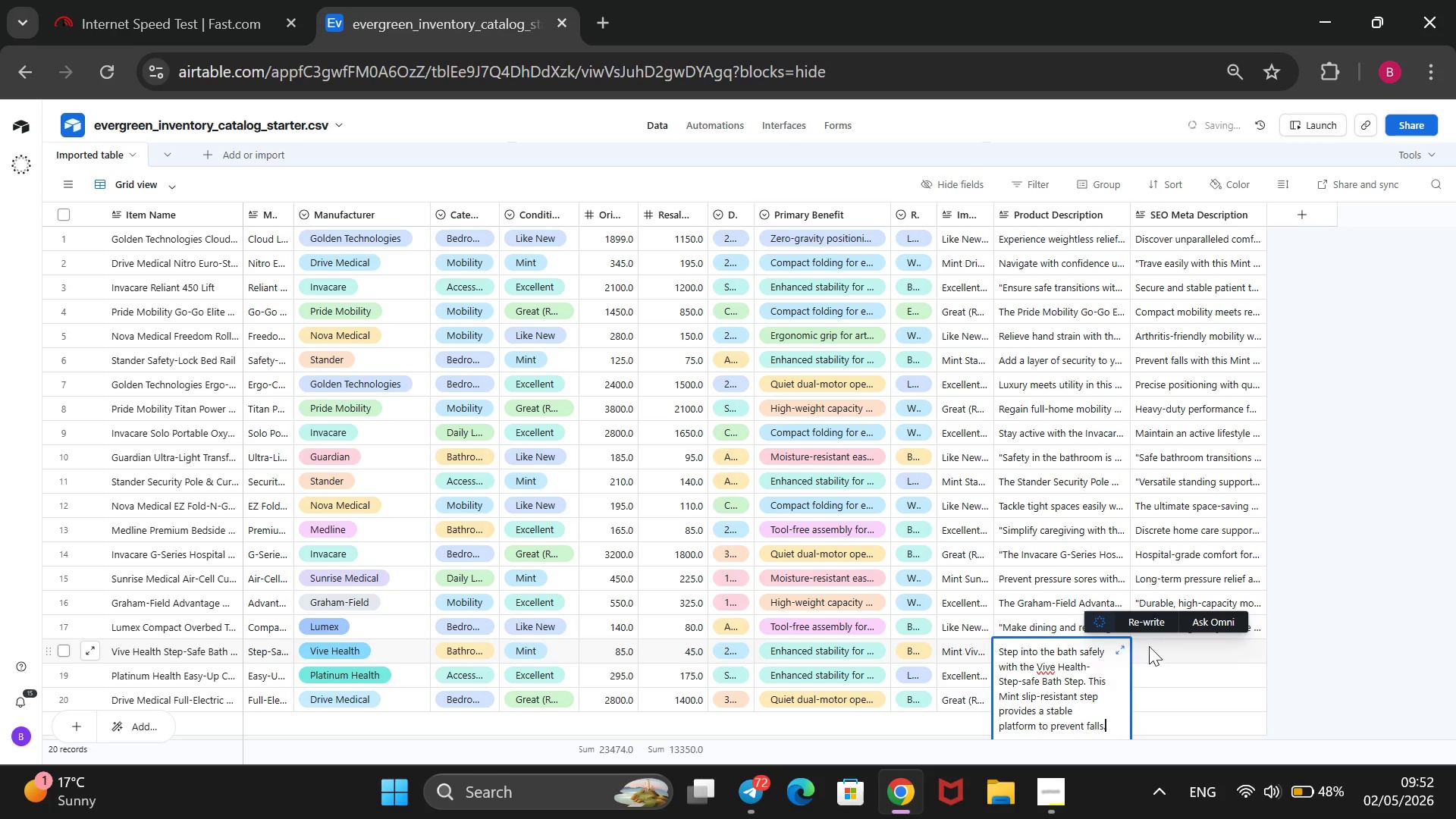 
left_click([1178, 648])
 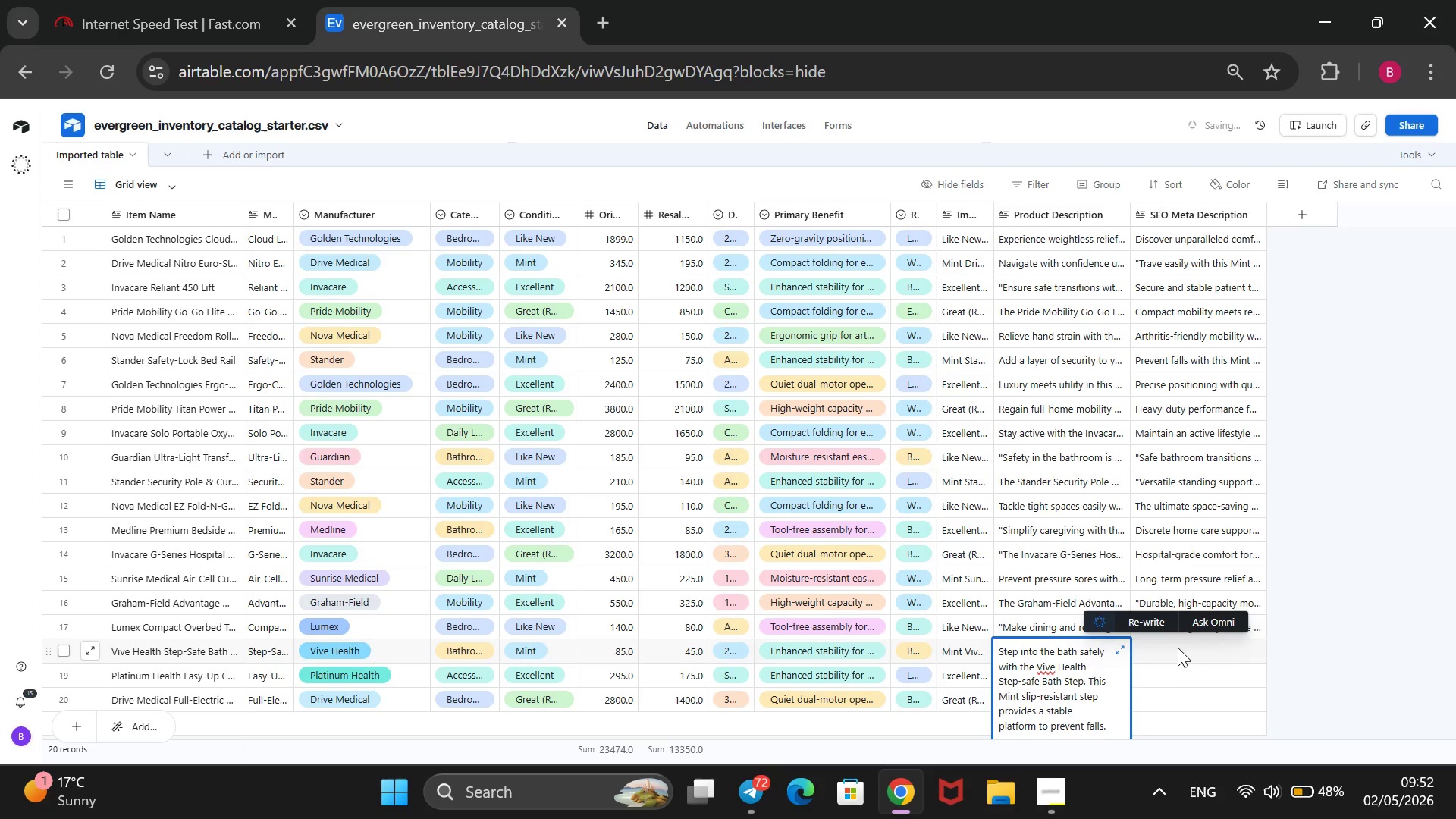 
type(Prevent bathroom slips with this Mint-cod)
key(Backspace)
type(ndition safety step. Stable platform for easy bath entry.@@)
 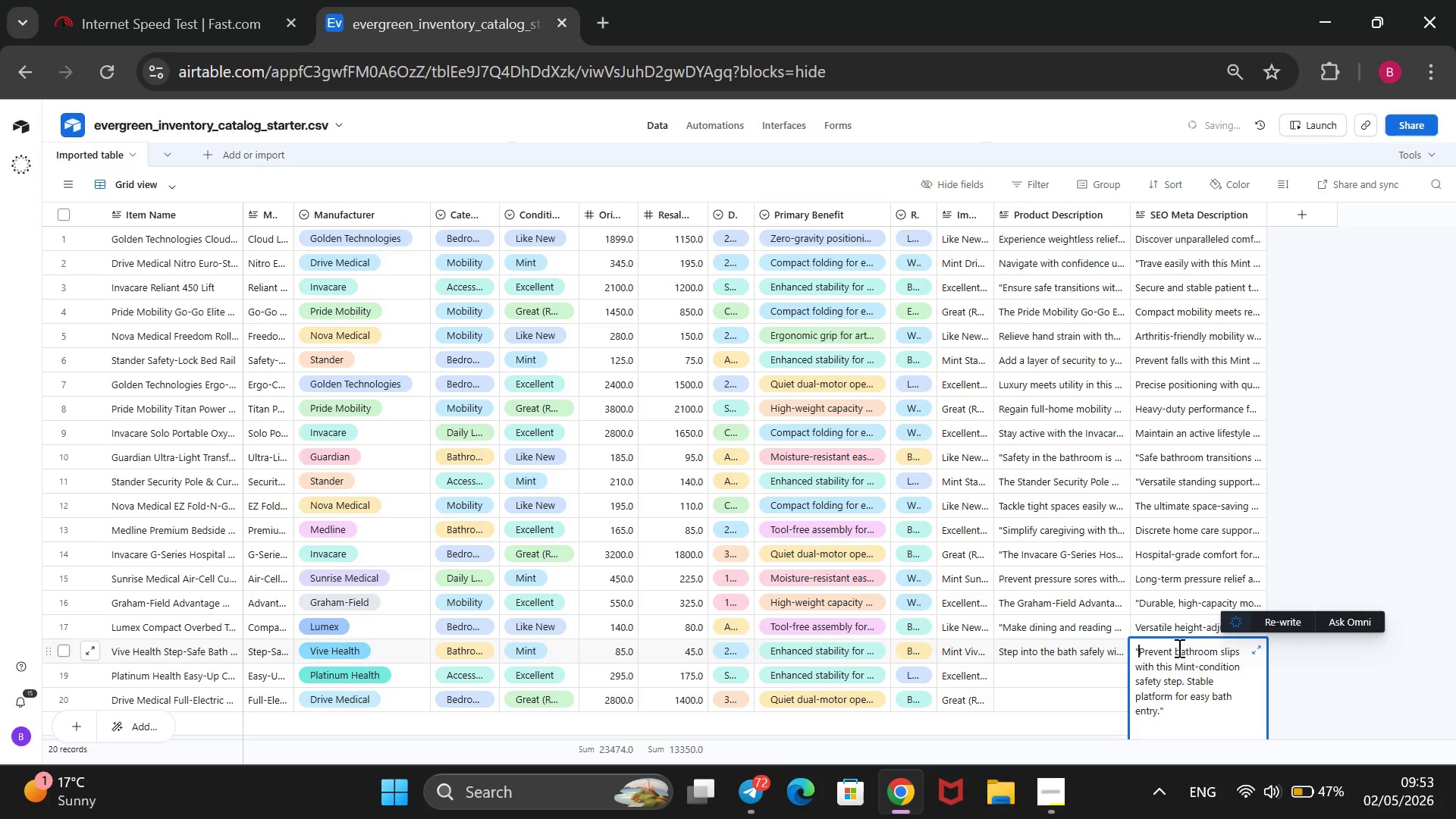 
 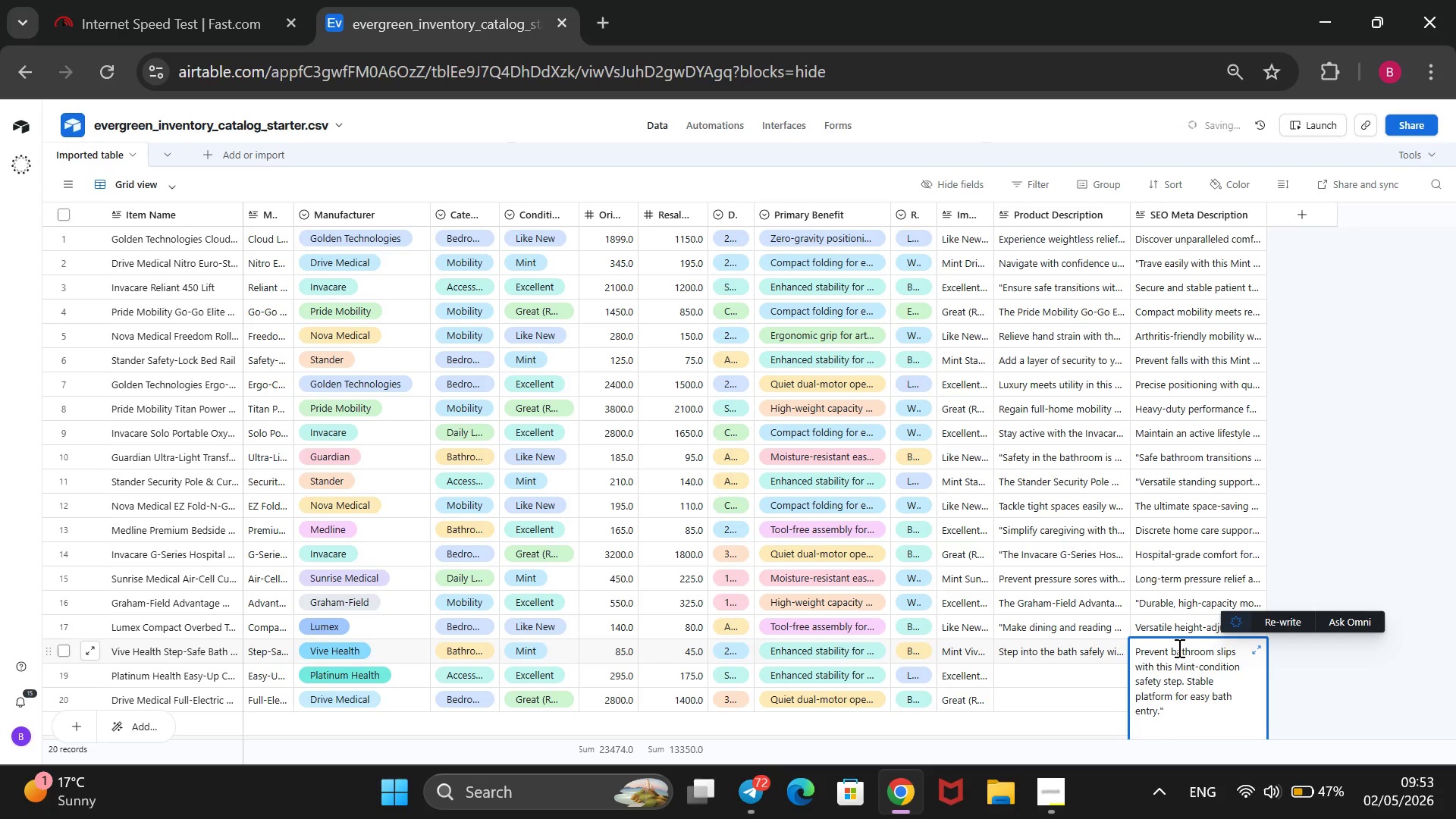 
hold_key(key=ArrowUp, duration=1.06)
 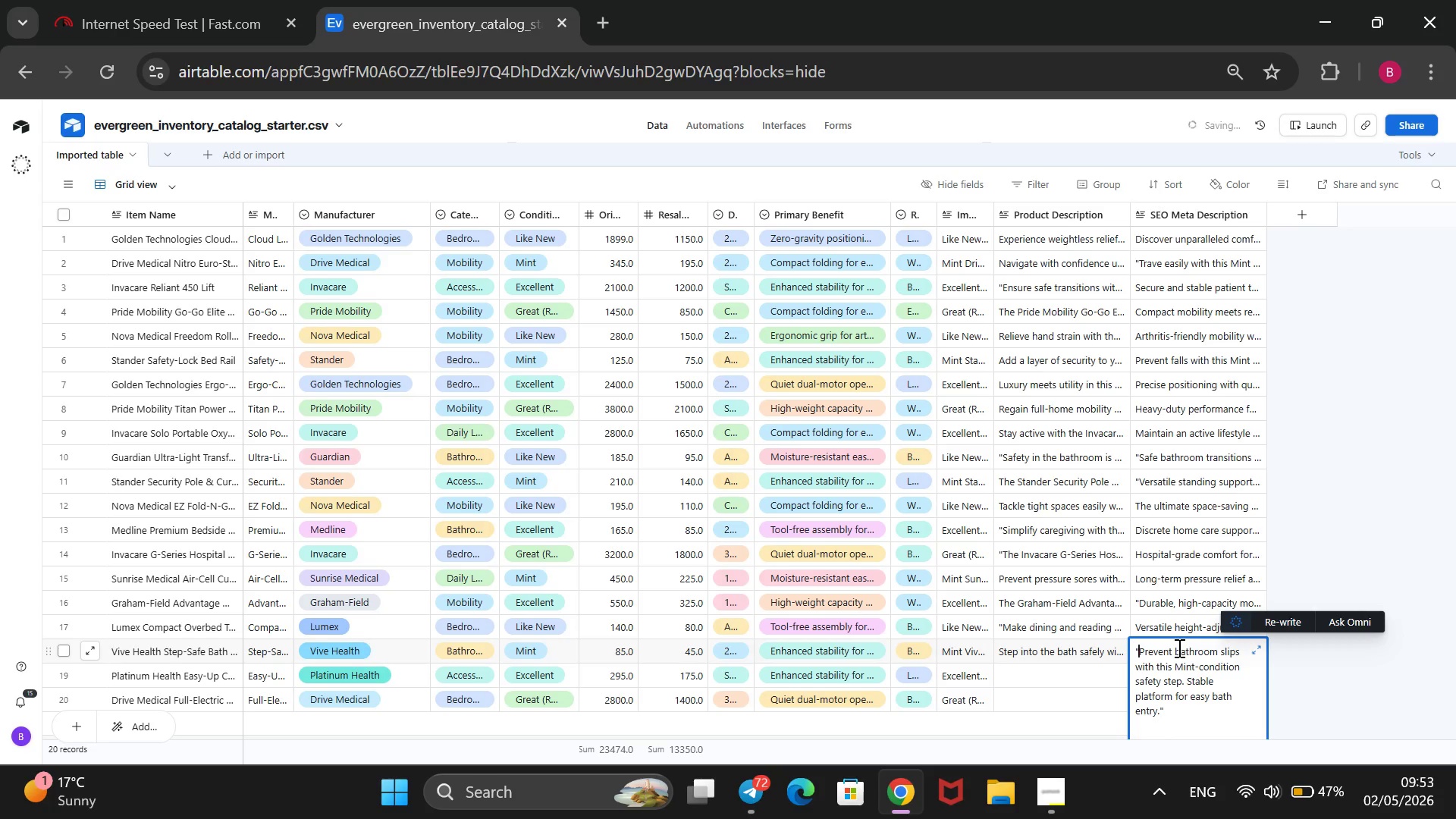 
left_click([1094, 675])
 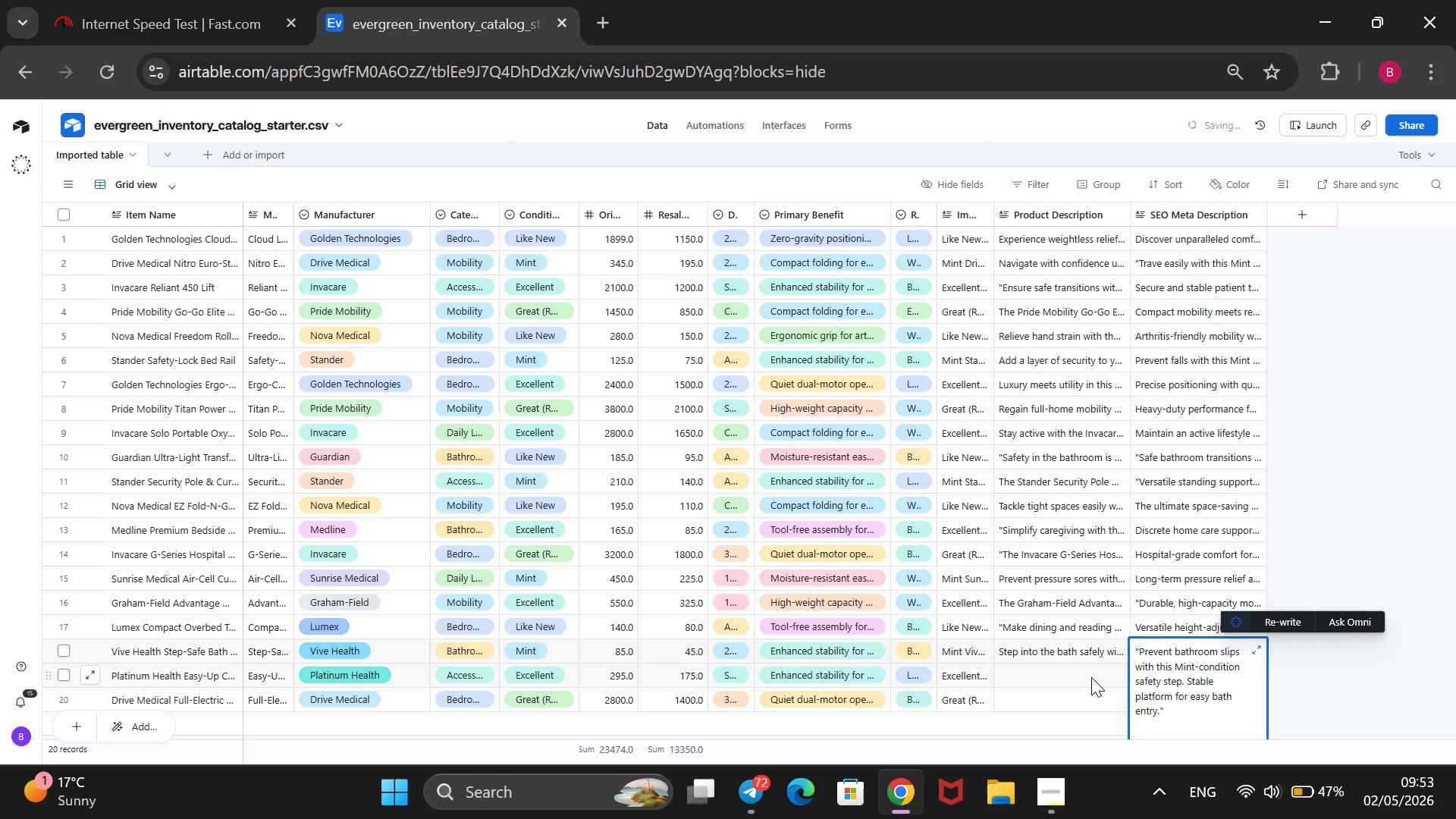 
type(The Platinum Health Easy-Up Chair Lift provides an effortless boost from your favourite chair. Y)
key(Backspace)
type(T)
 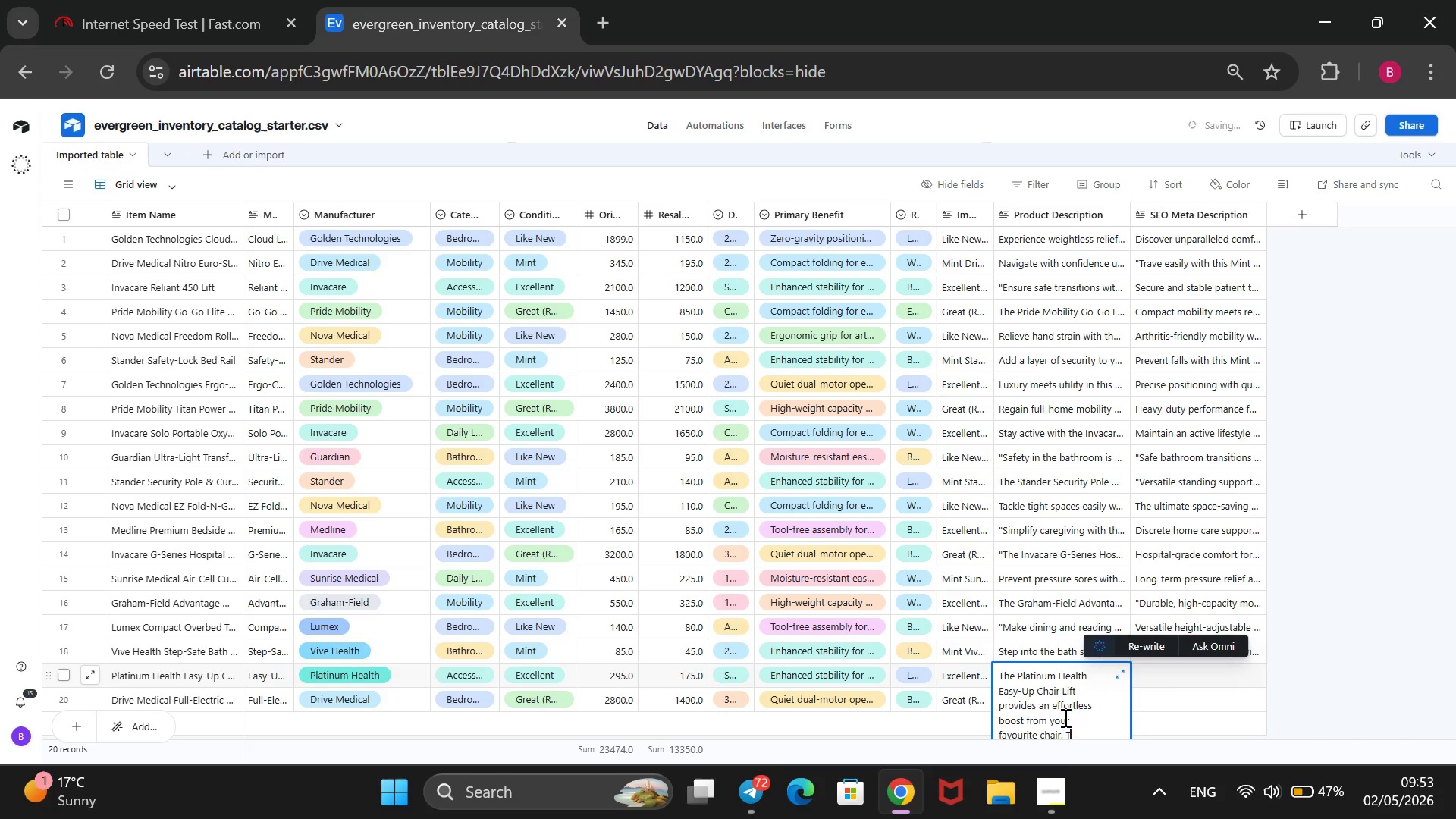 
left_click([1042, 792])